 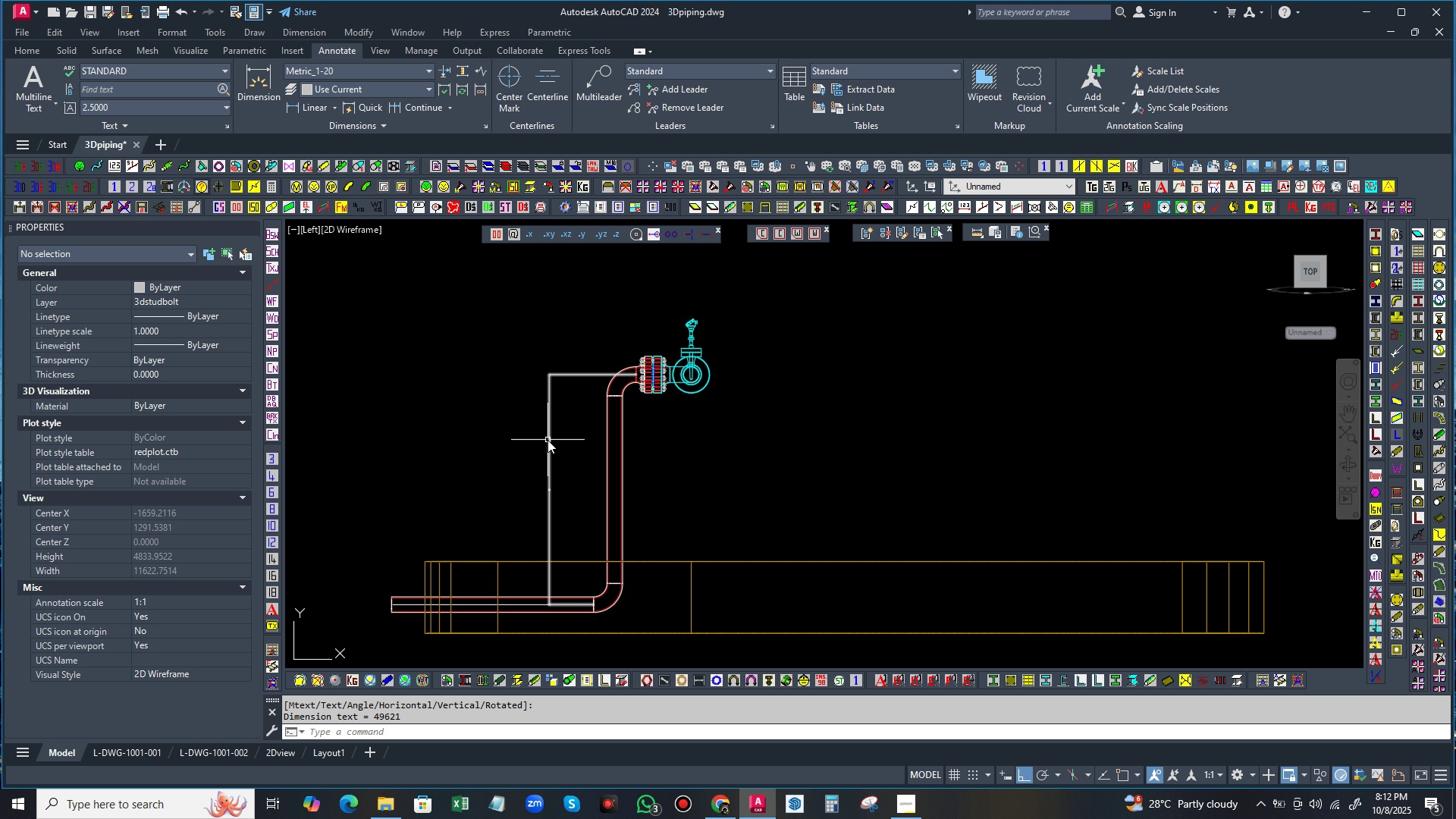 
left_click([551, 441])
 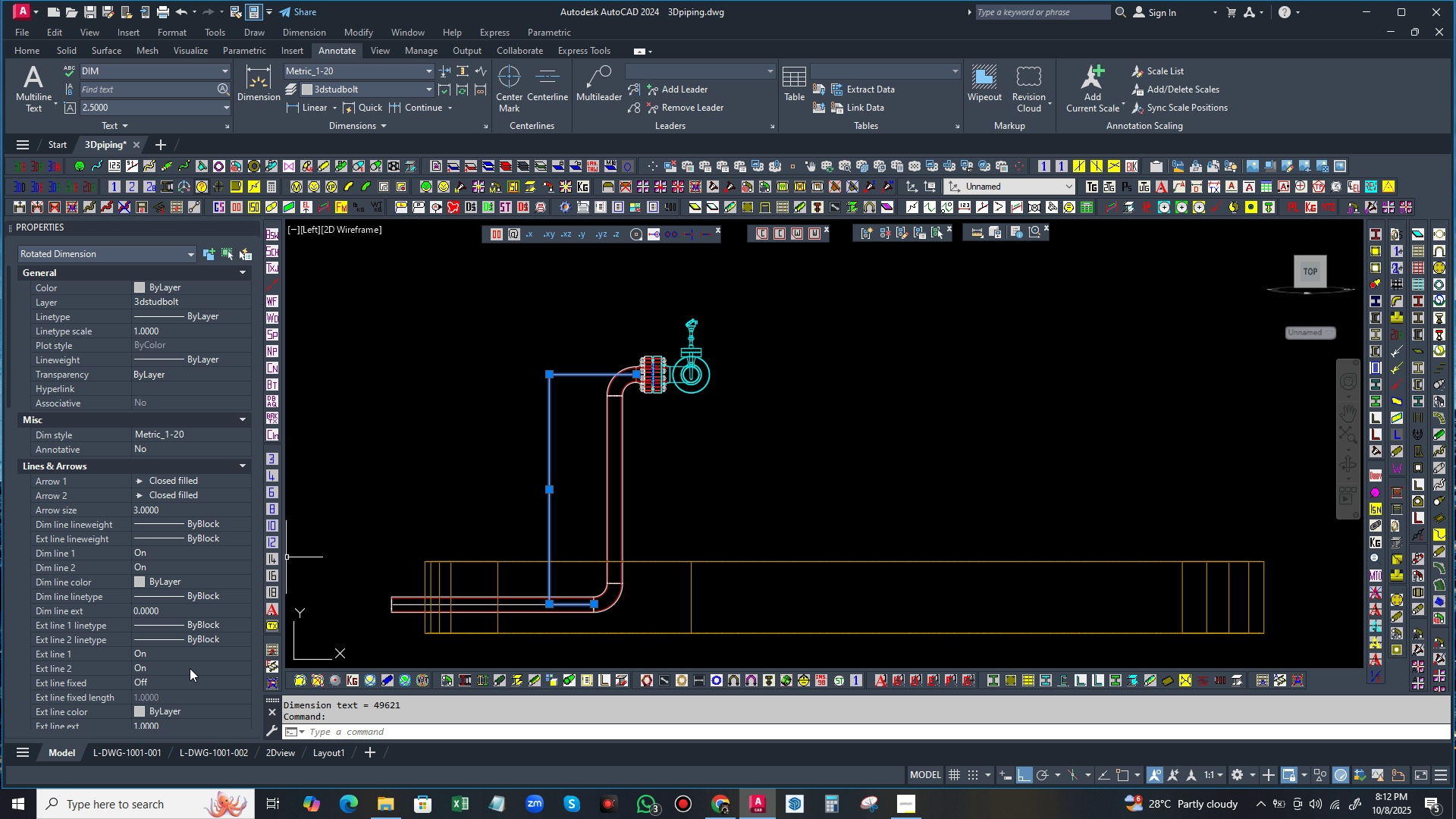 
wait(13.7)
 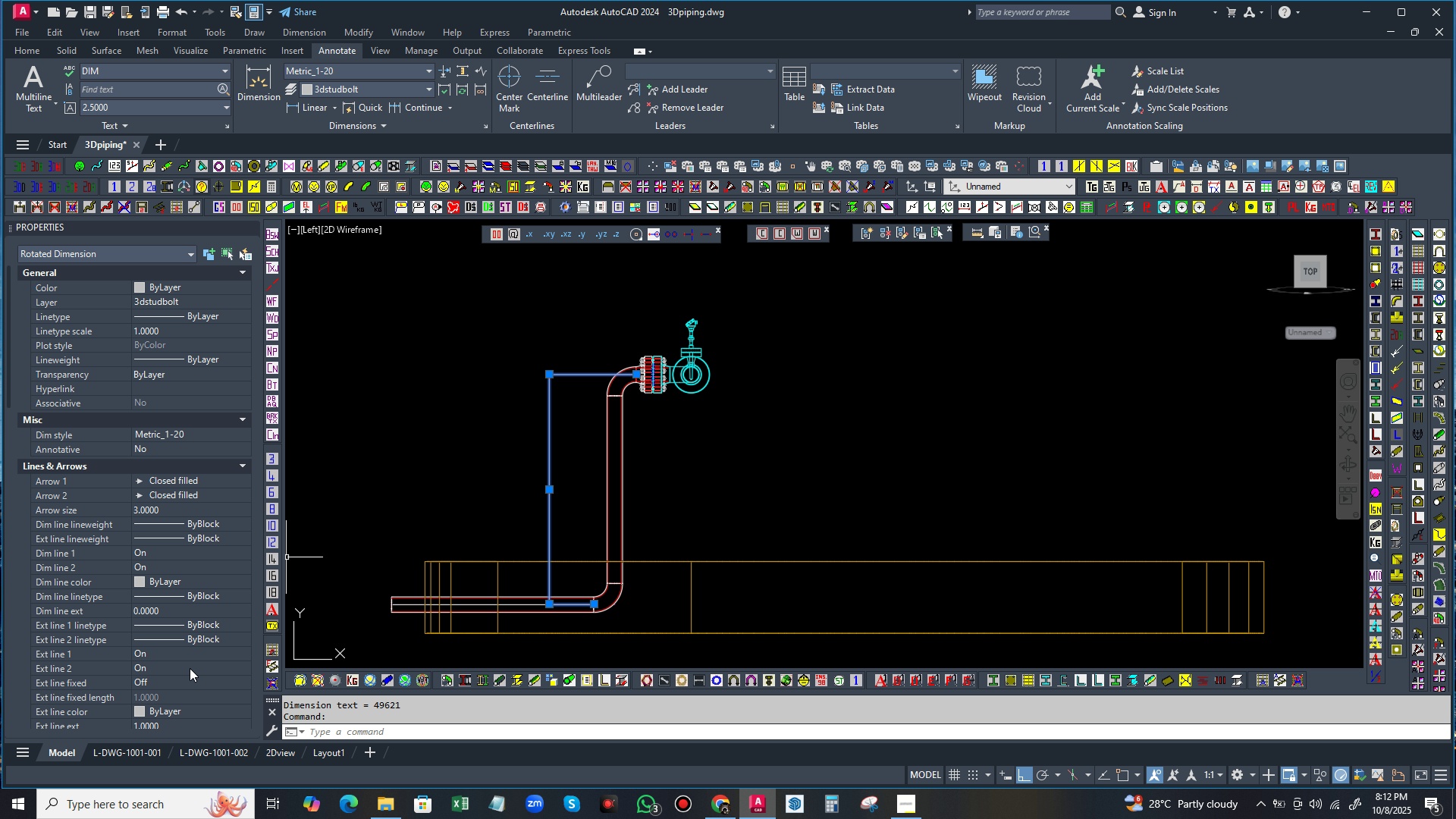 
scroll: coordinate [160, 587], scroll_direction: down, amount: 2.0
 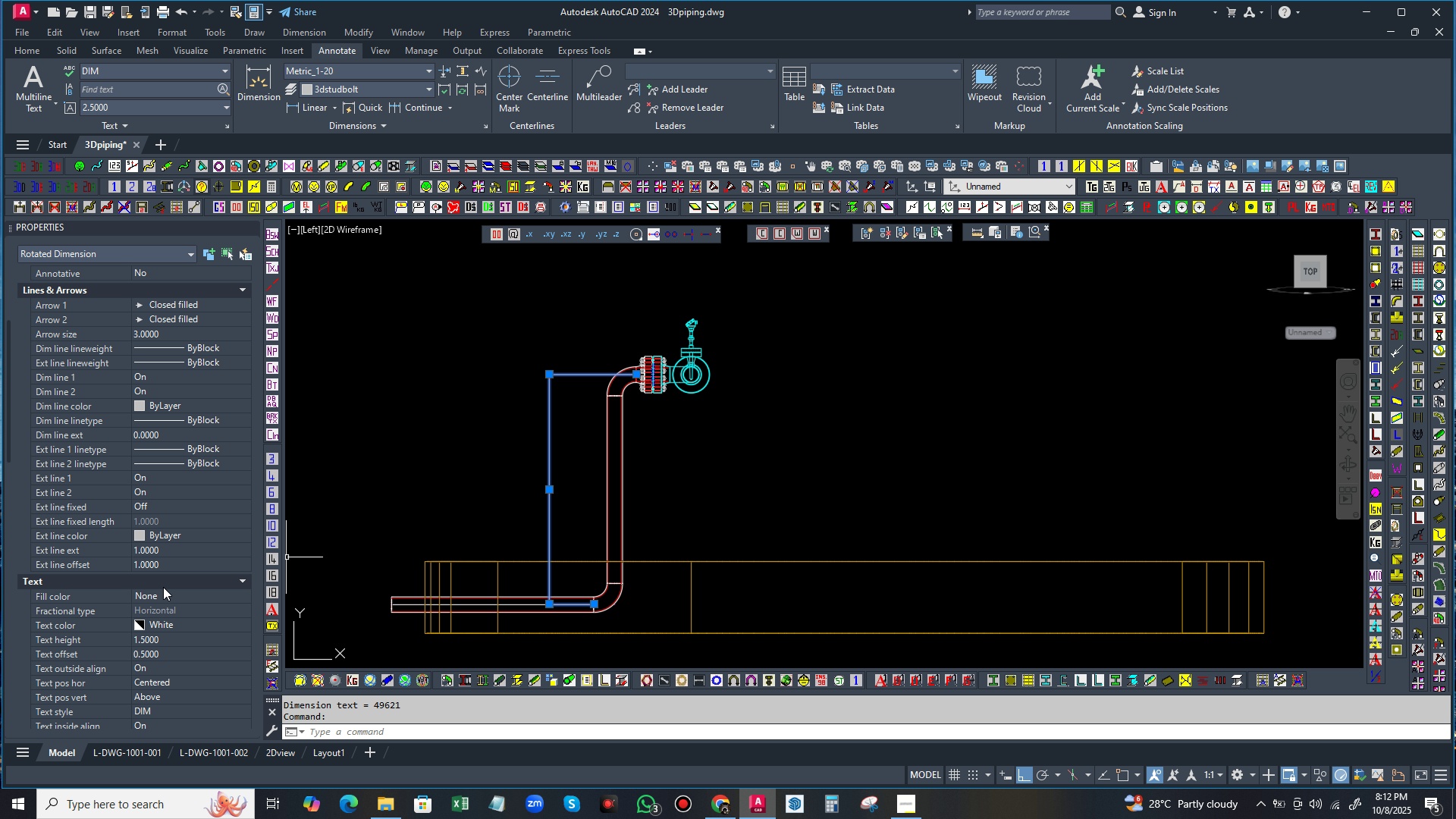 
scroll: coordinate [163, 587], scroll_direction: up, amount: 1.0
 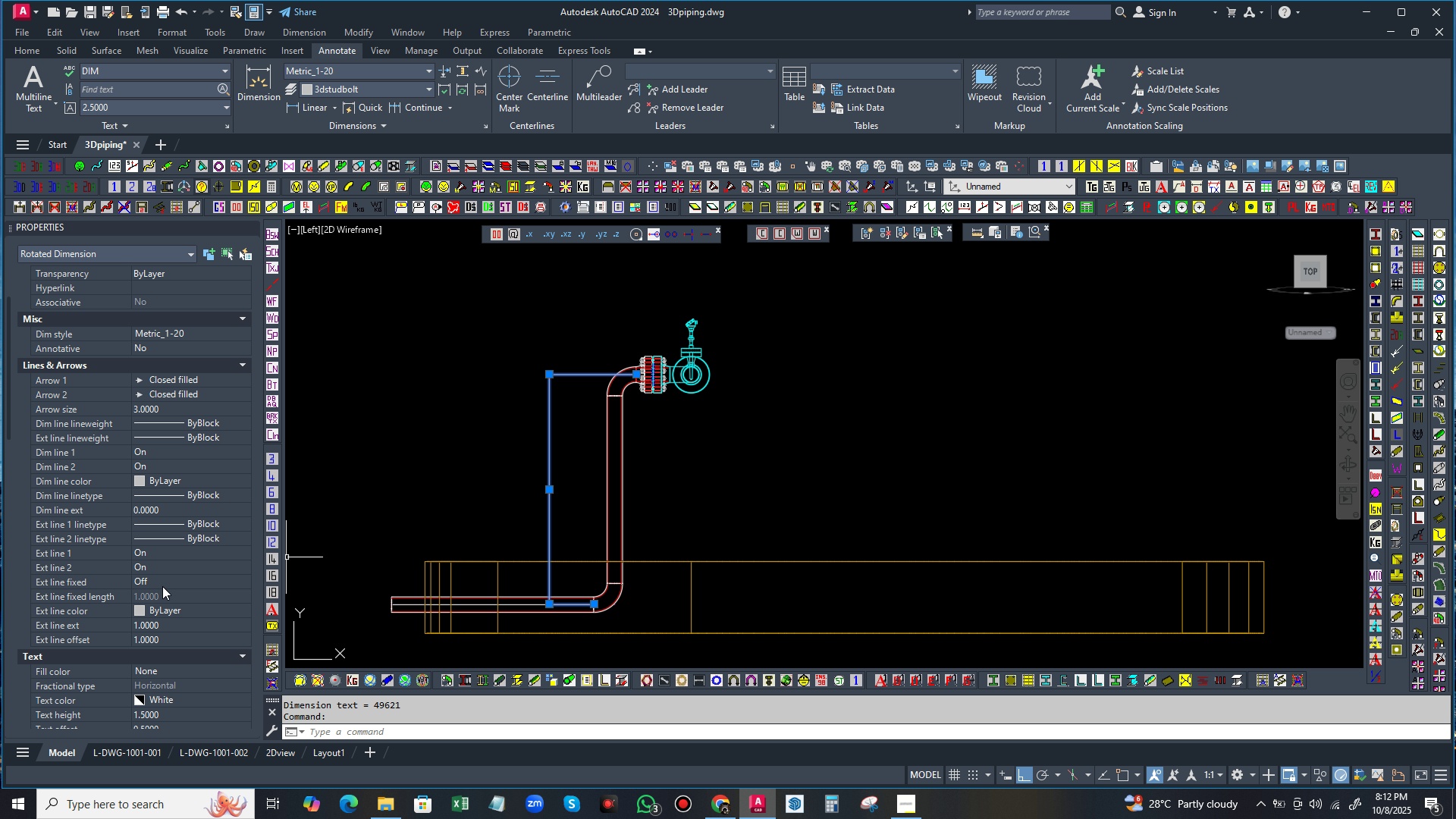 
mouse_move([145, 607])
 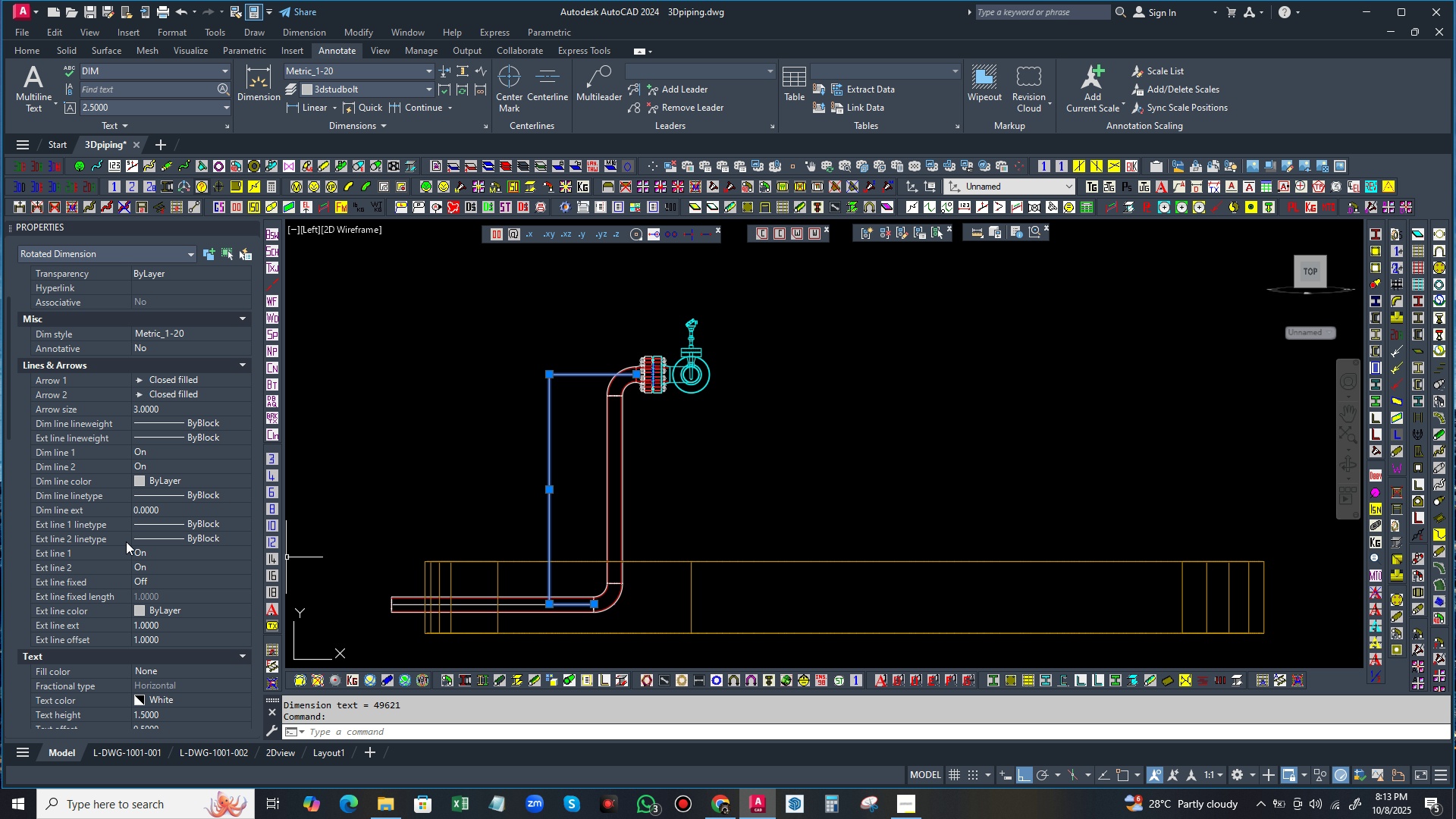 
mouse_move([99, 528])
 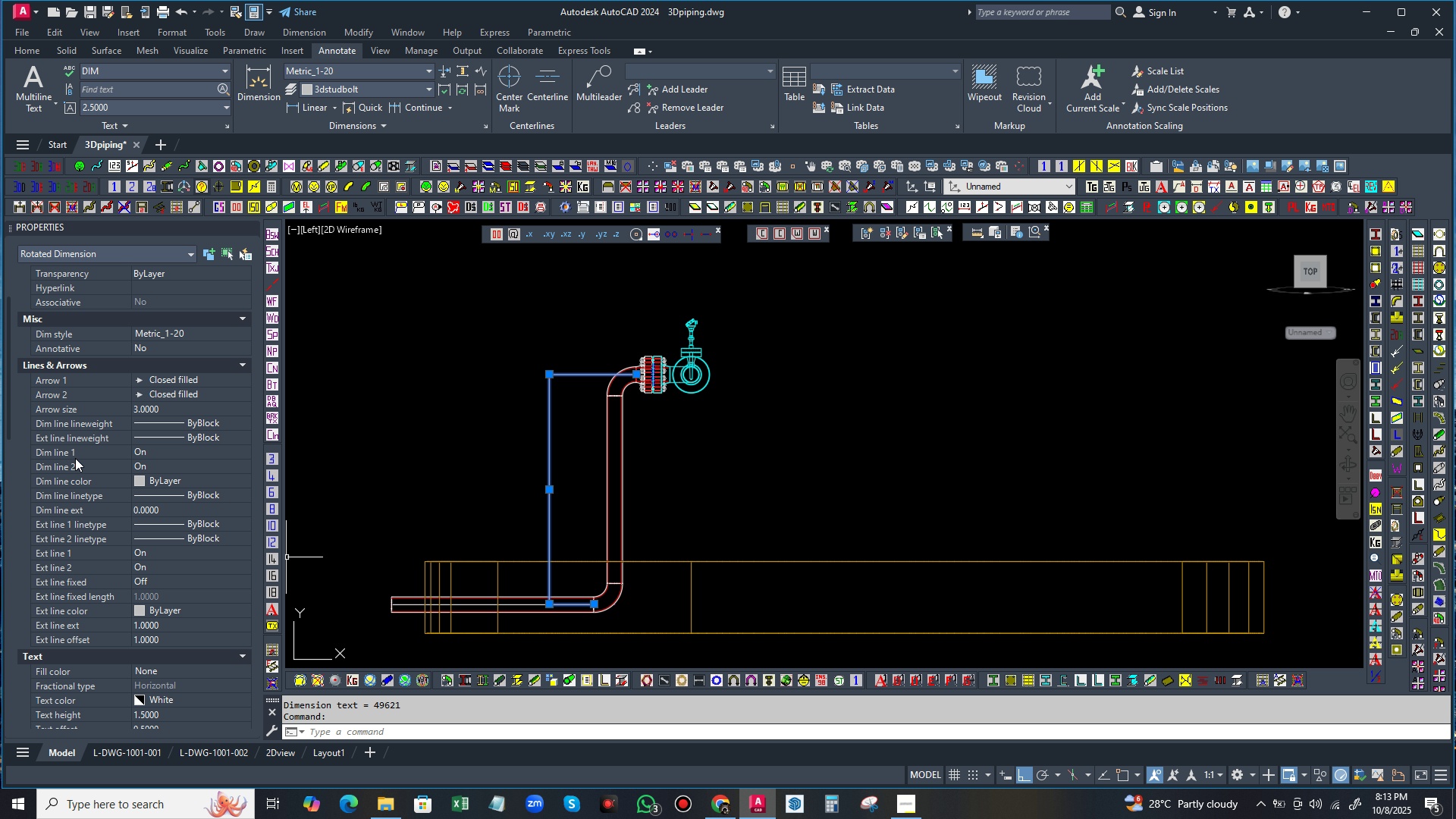 
mouse_move([90, 462])
 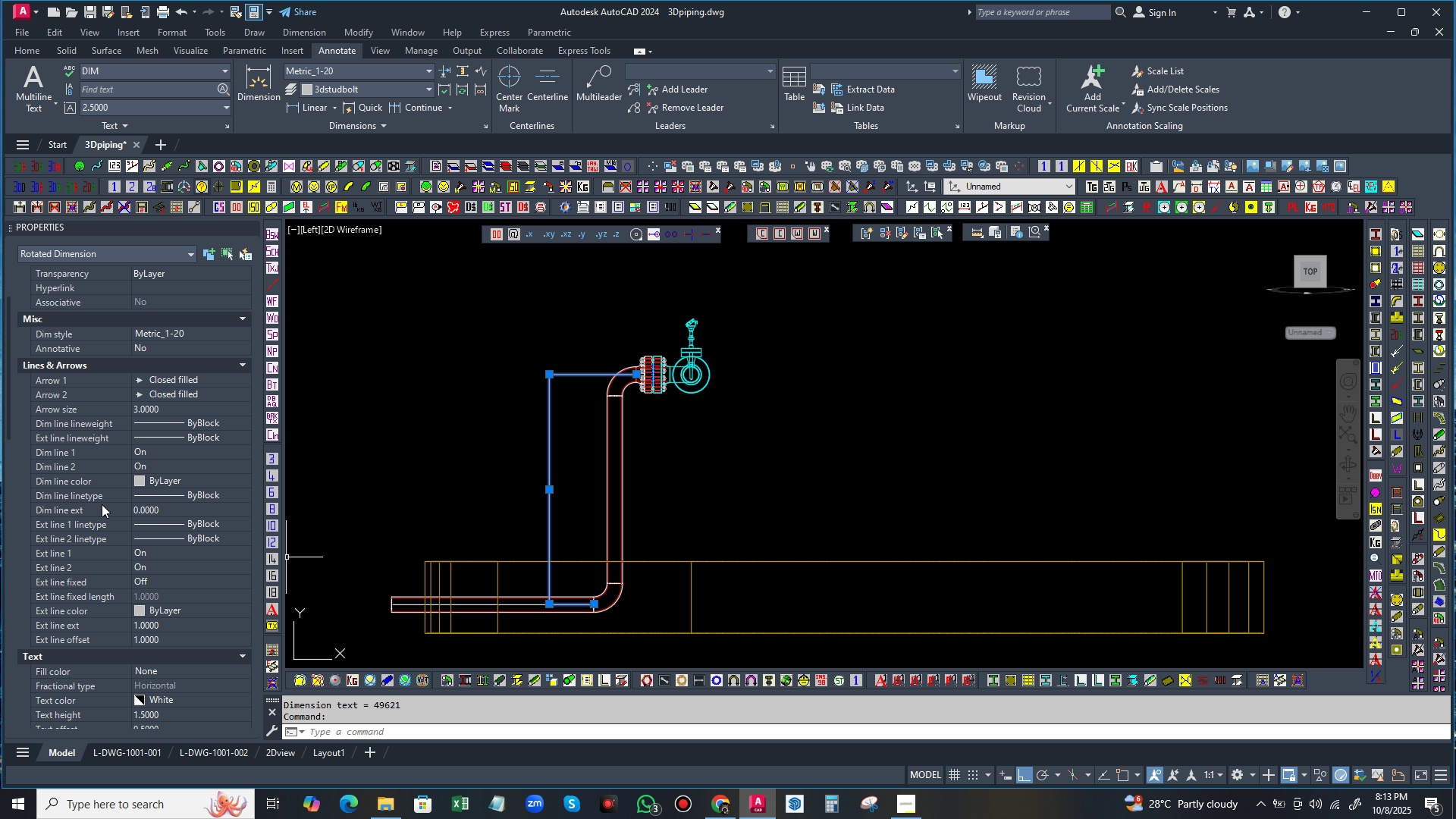 
mouse_move([115, 512])
 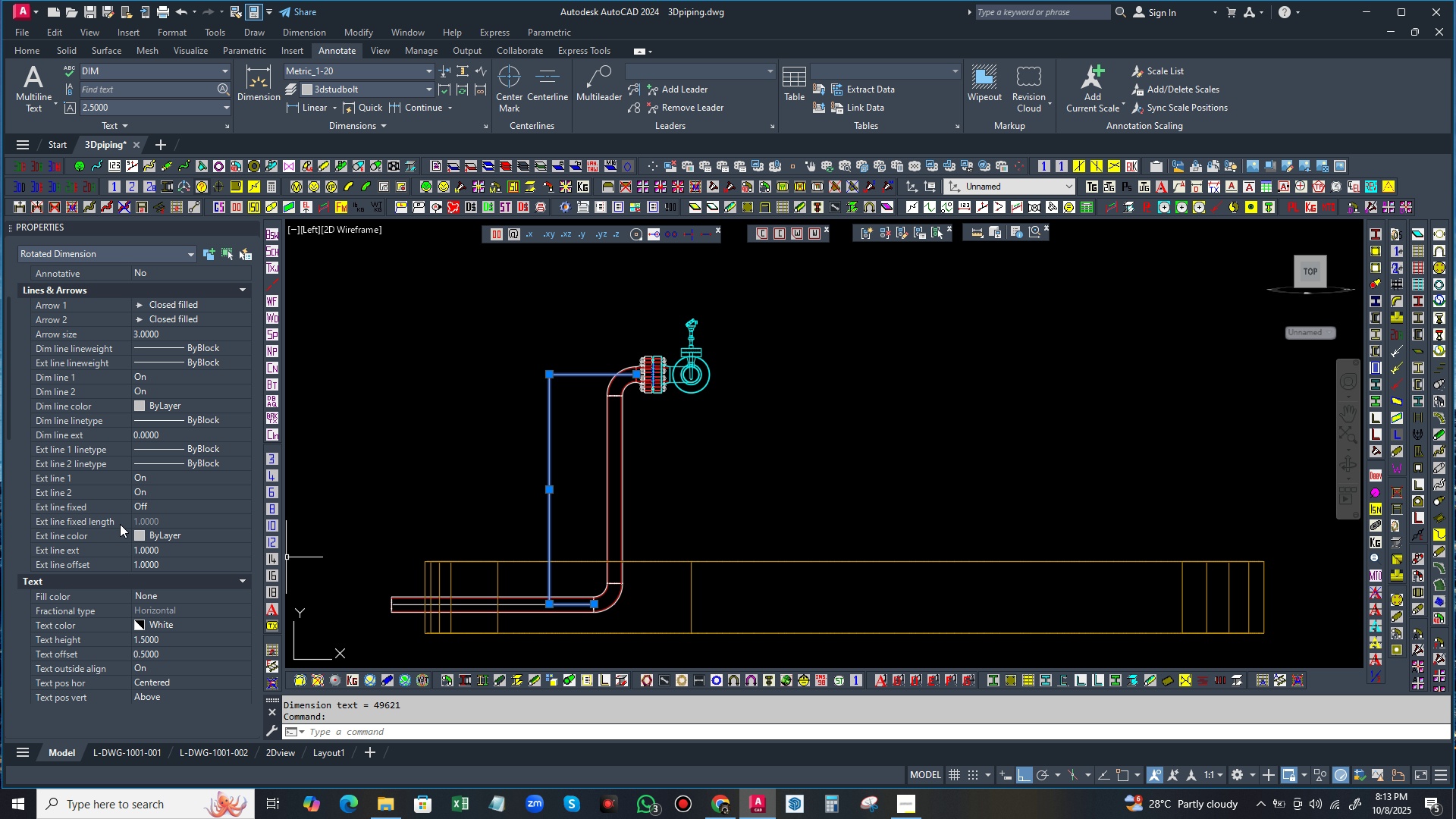 
scroll: coordinate [123, 523], scroll_direction: down, amount: 6.0
 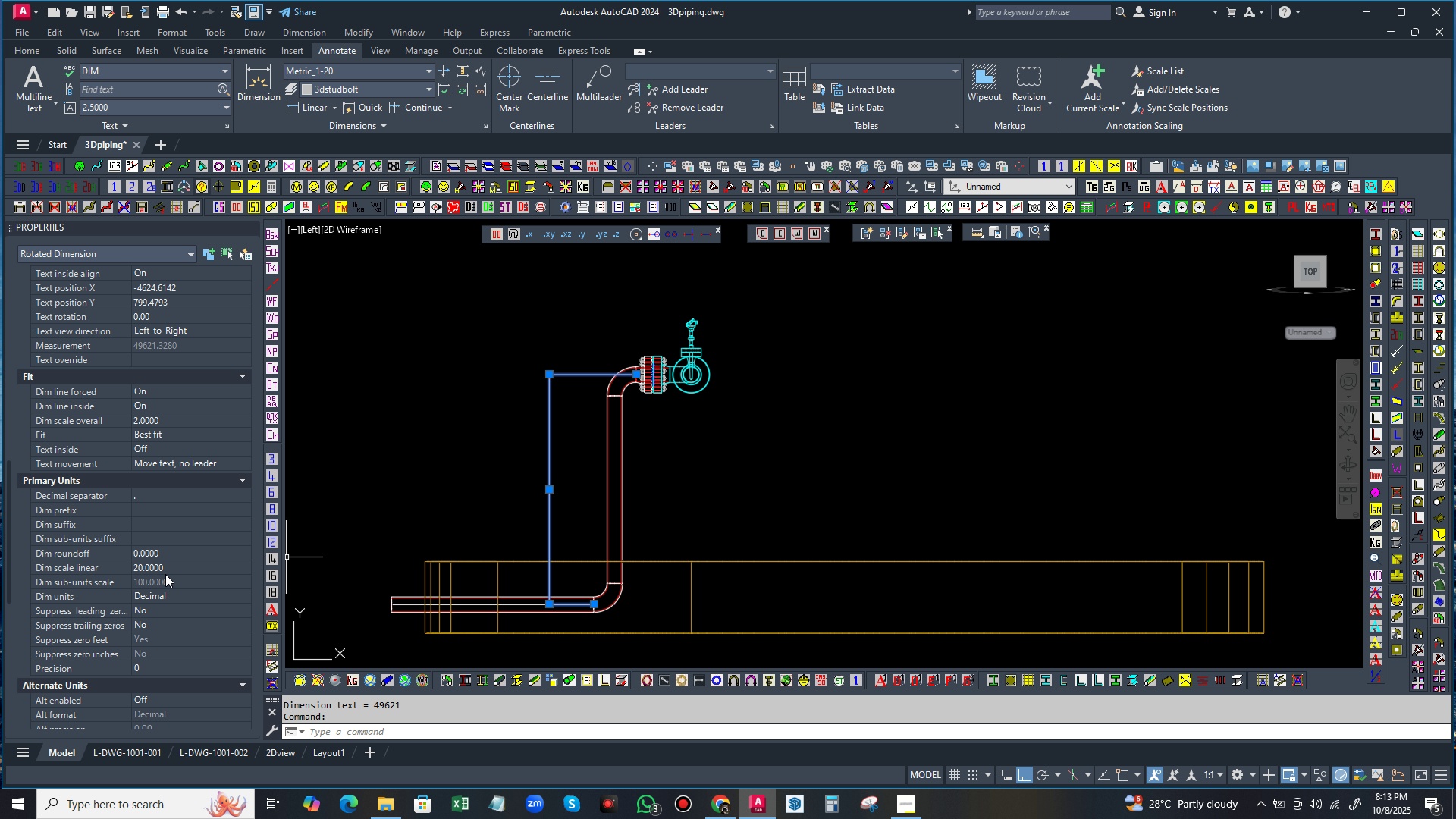 
wait(15.38)
 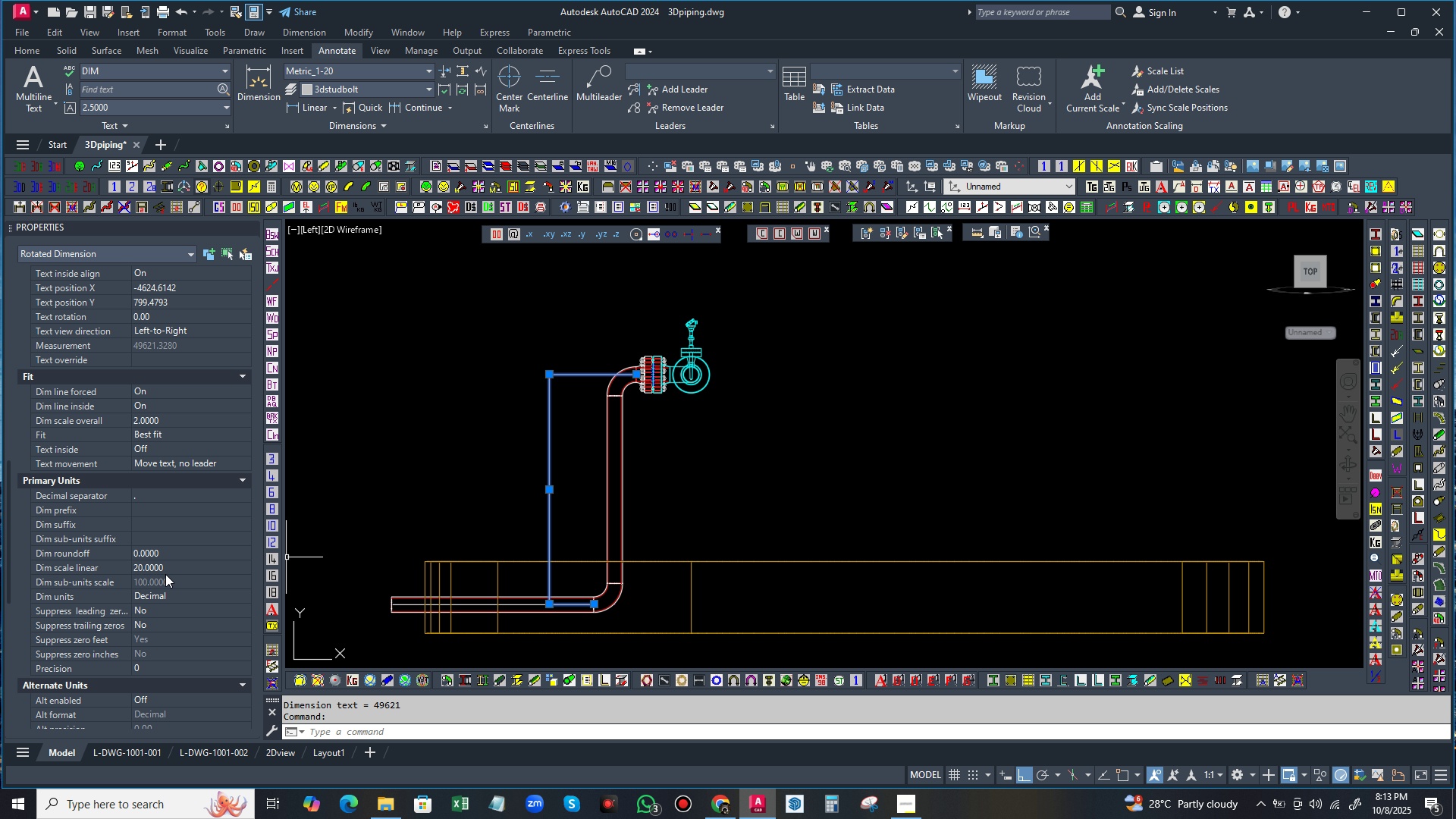 
scroll: coordinate [604, 428], scroll_direction: up, amount: 11.0
 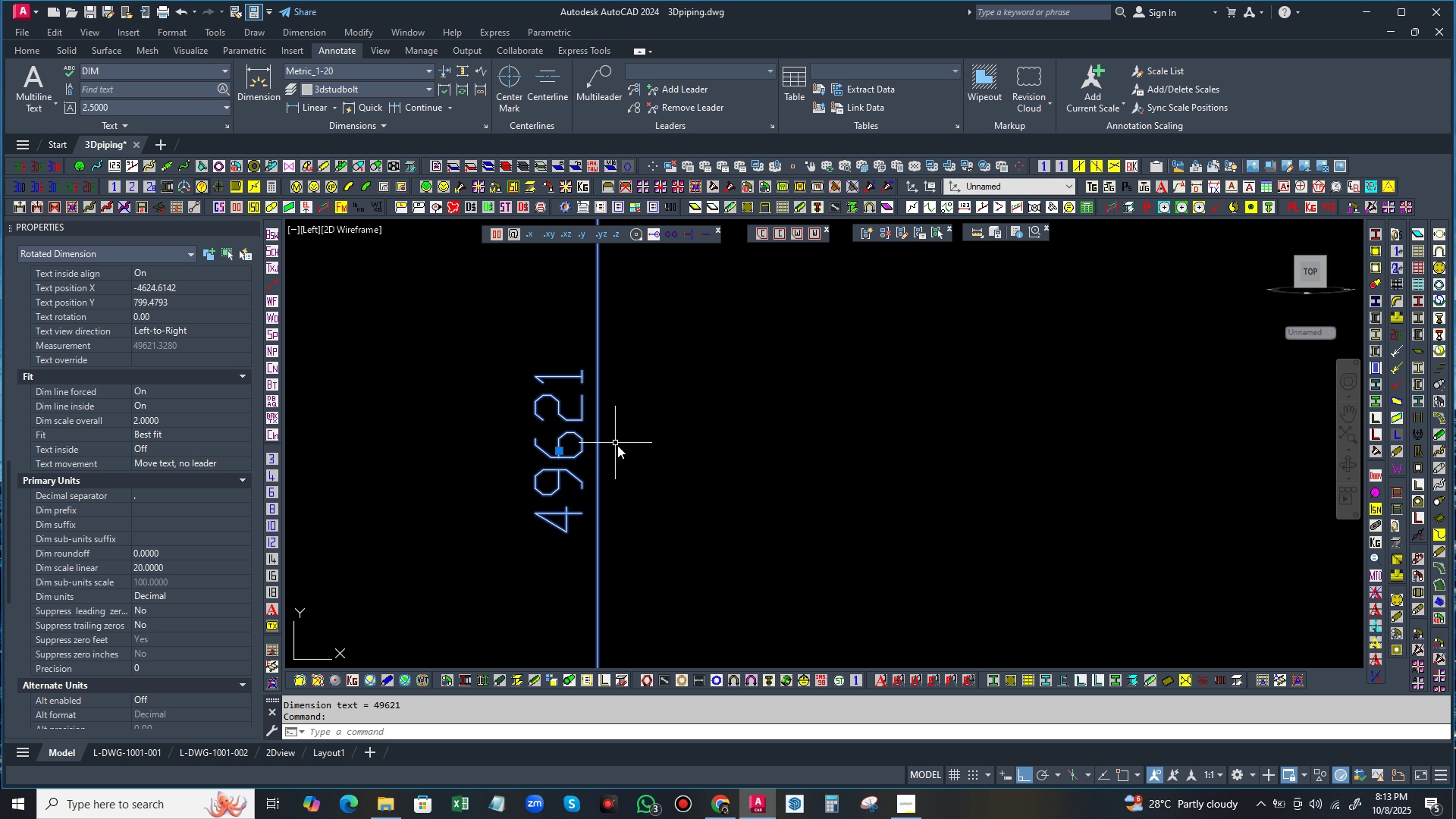 
scroll: coordinate [524, 497], scroll_direction: down, amount: 5.0
 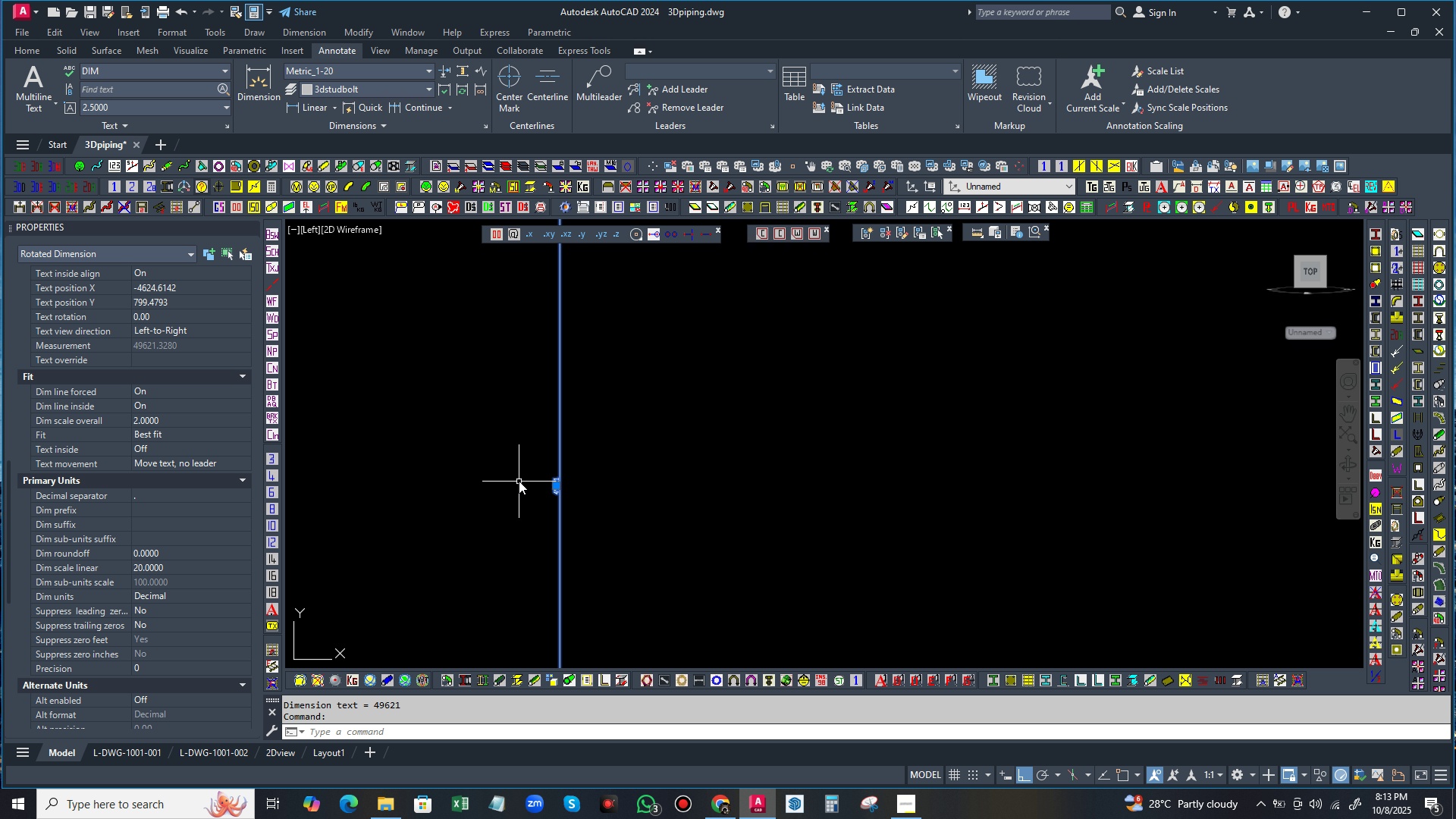 
wait(5.53)
 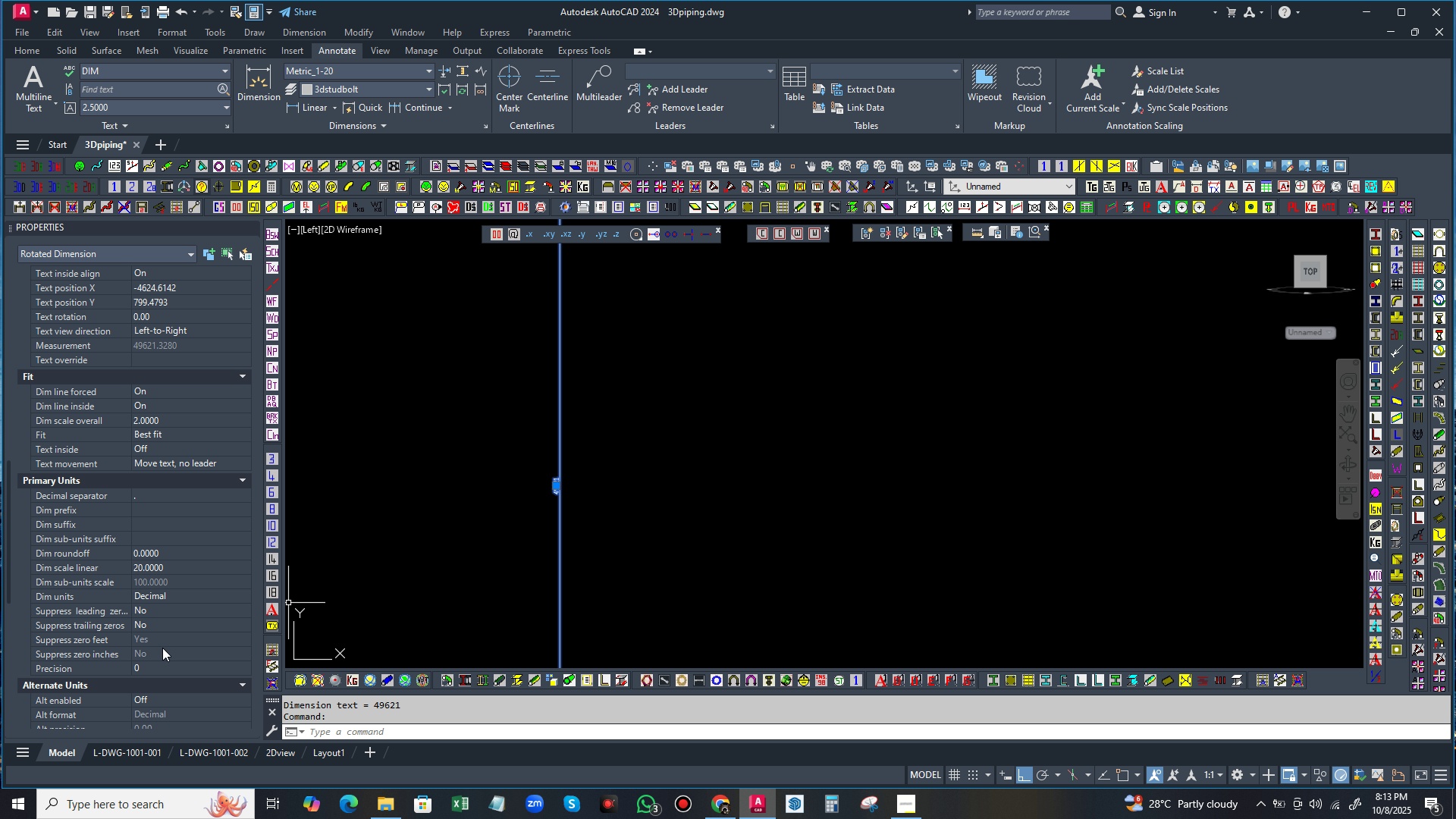 
key(Escape)
 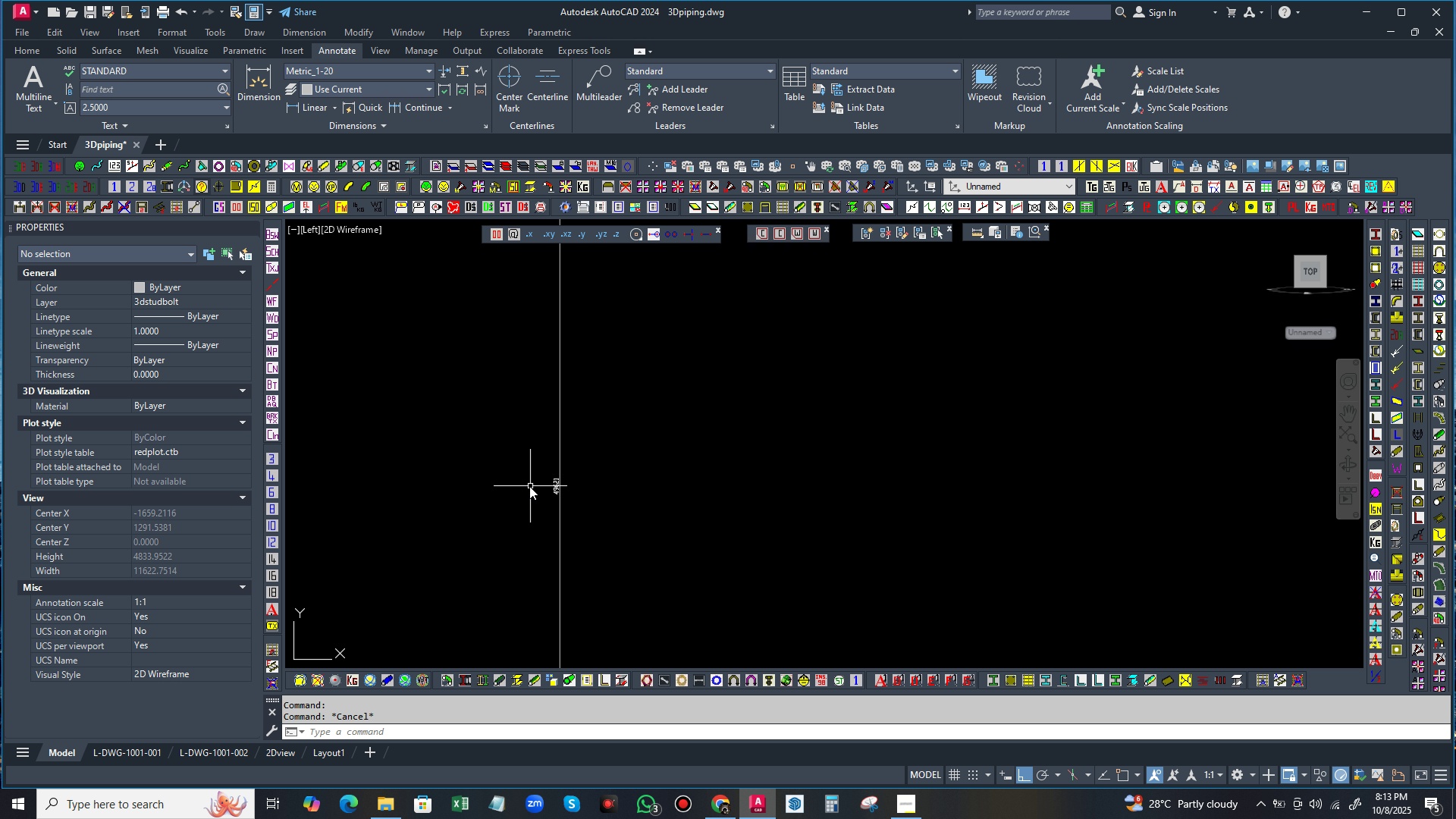 
scroll: coordinate [519, 451], scroll_direction: down, amount: 7.0
 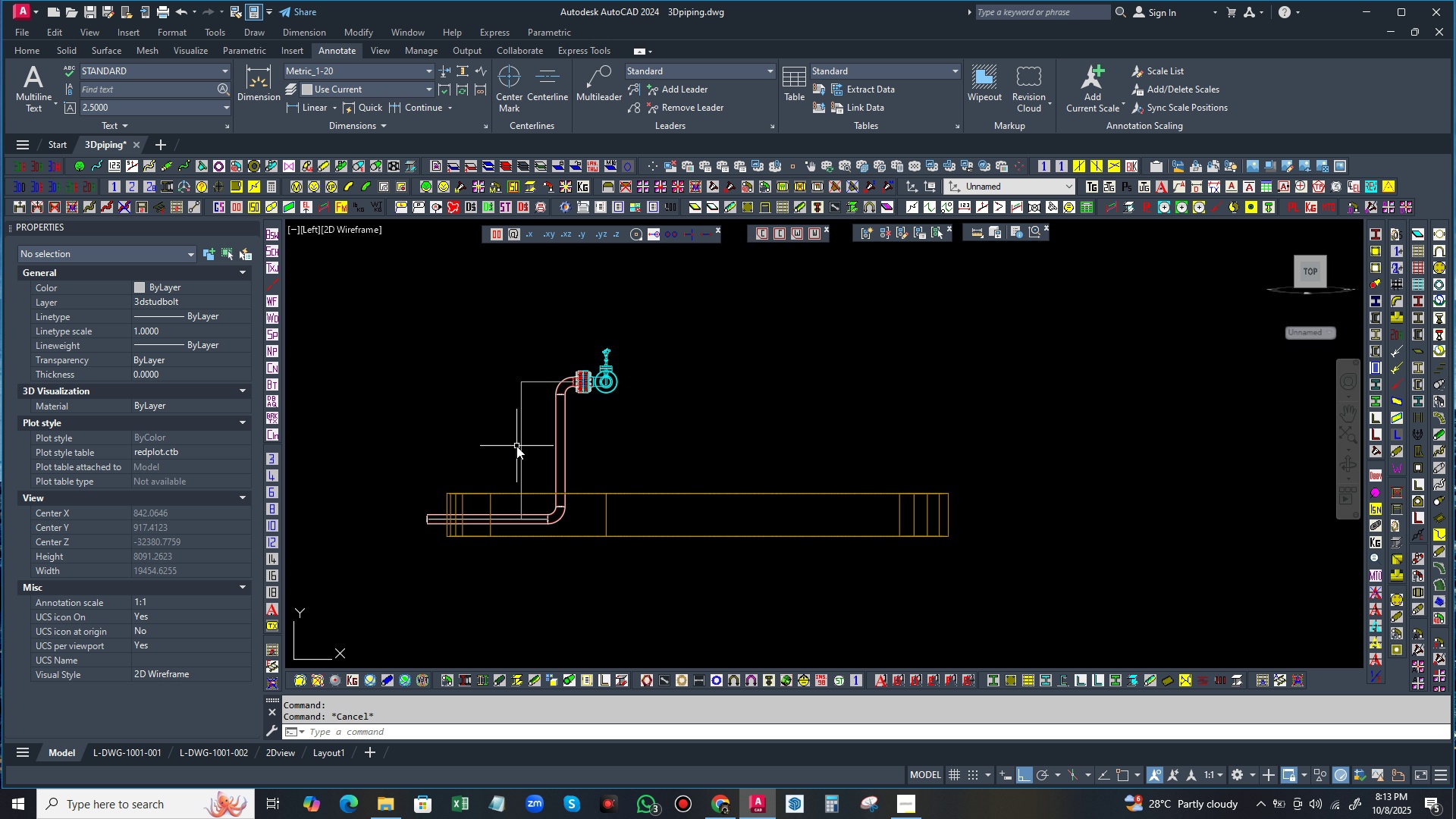 
scroll: coordinate [516, 446], scroll_direction: up, amount: 1.0
 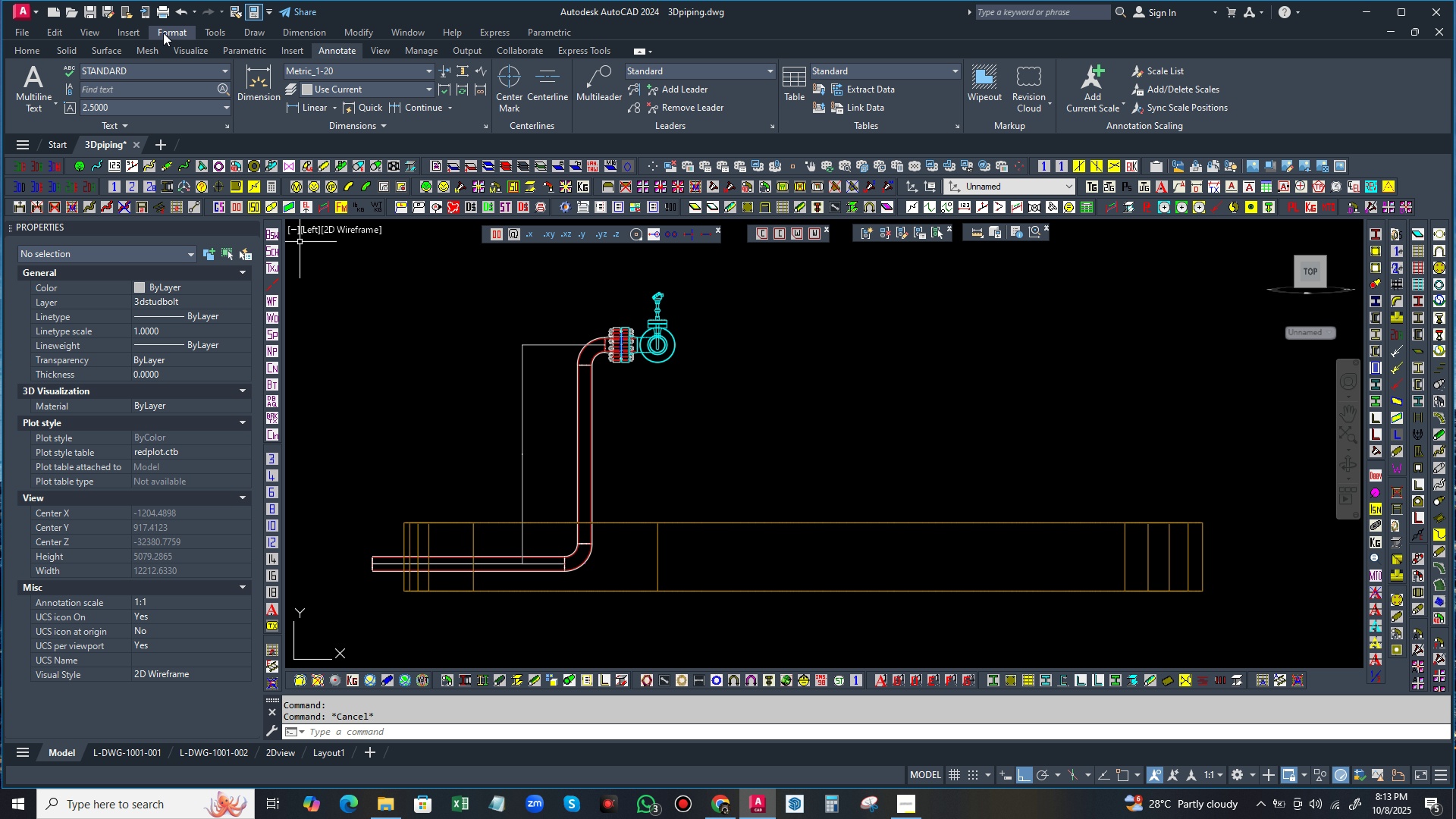 
left_click([170, 33])
 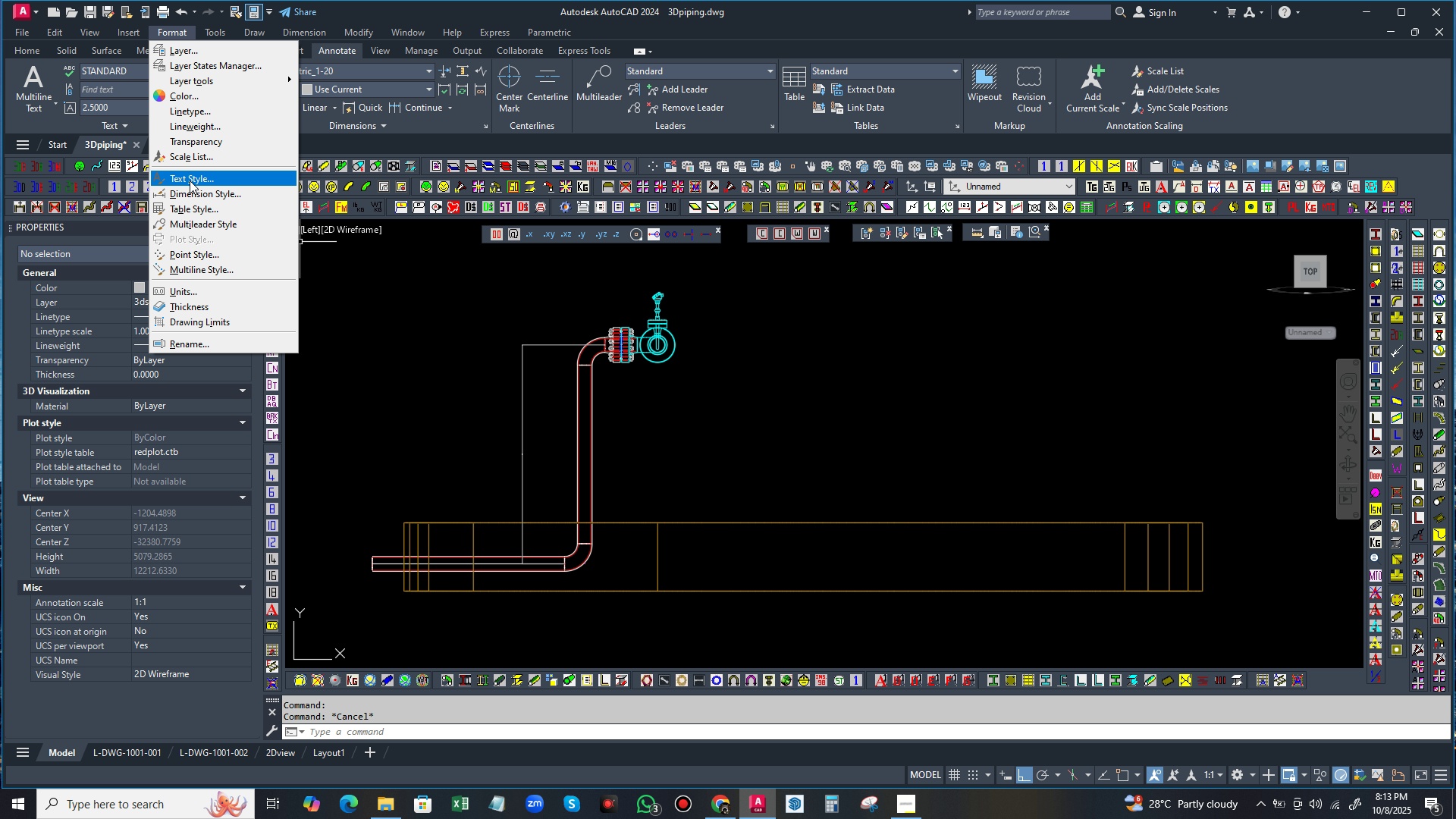 
left_click([190, 192])
 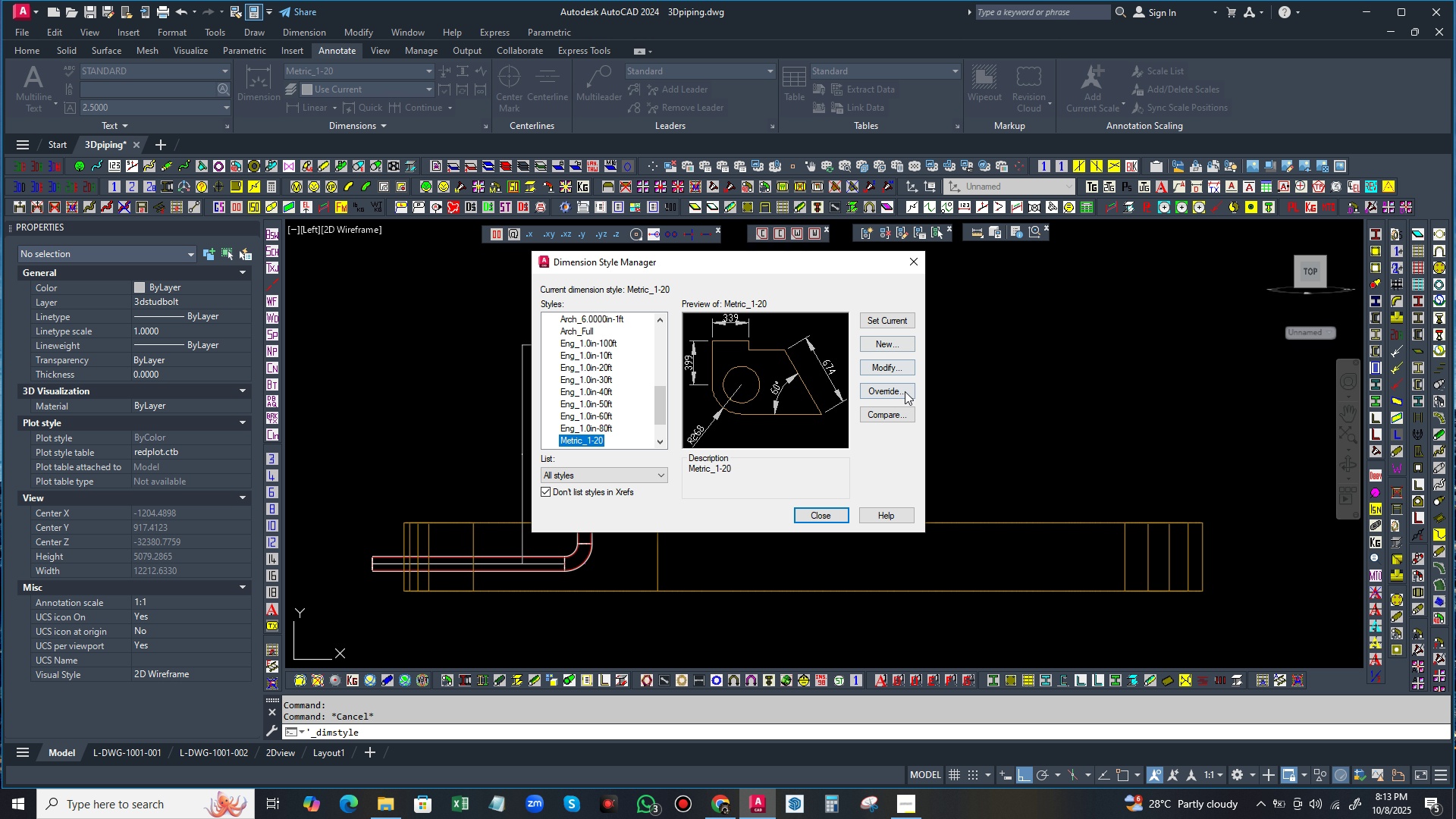 
wait(6.98)
 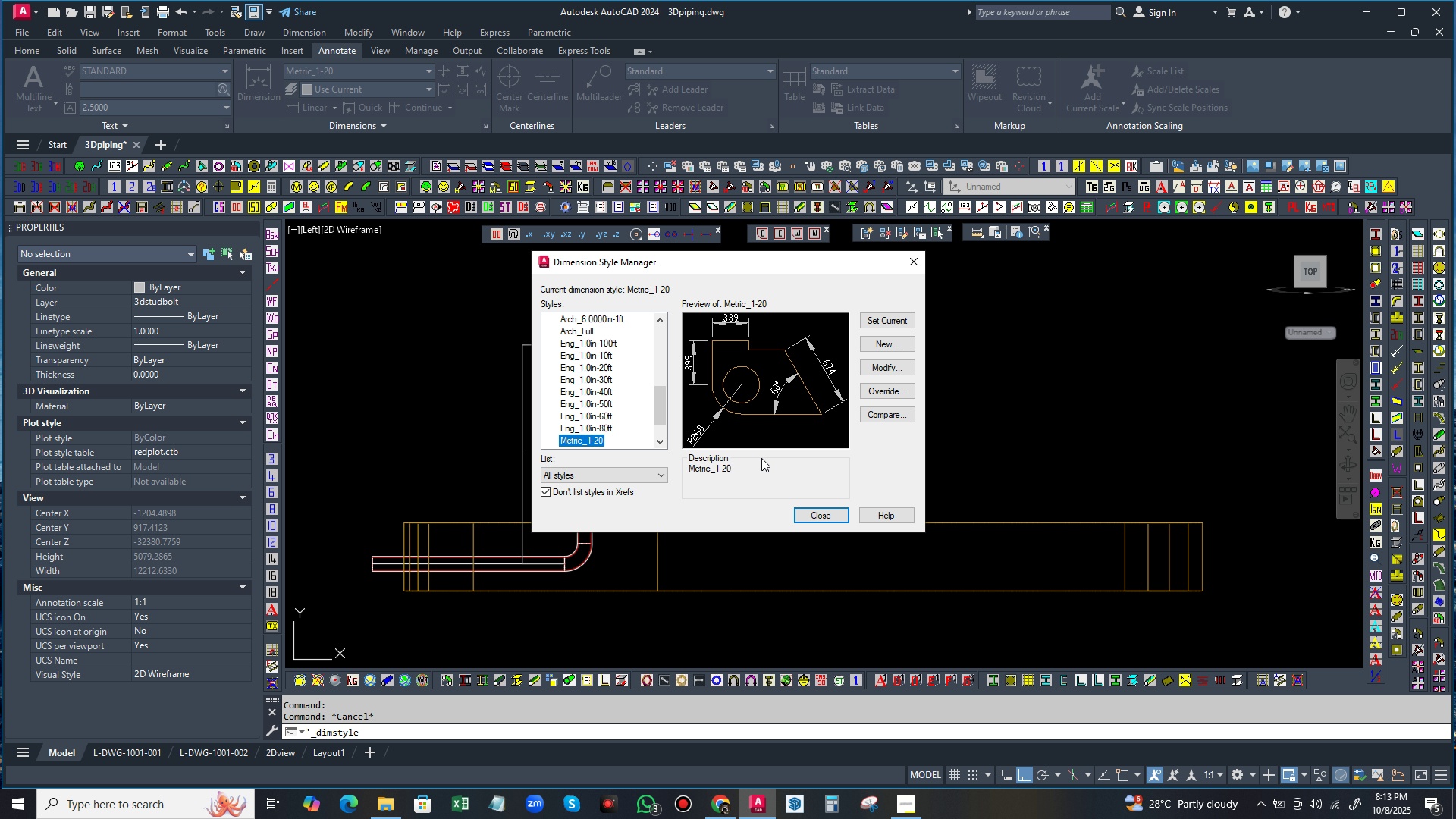 
left_click([883, 344])
 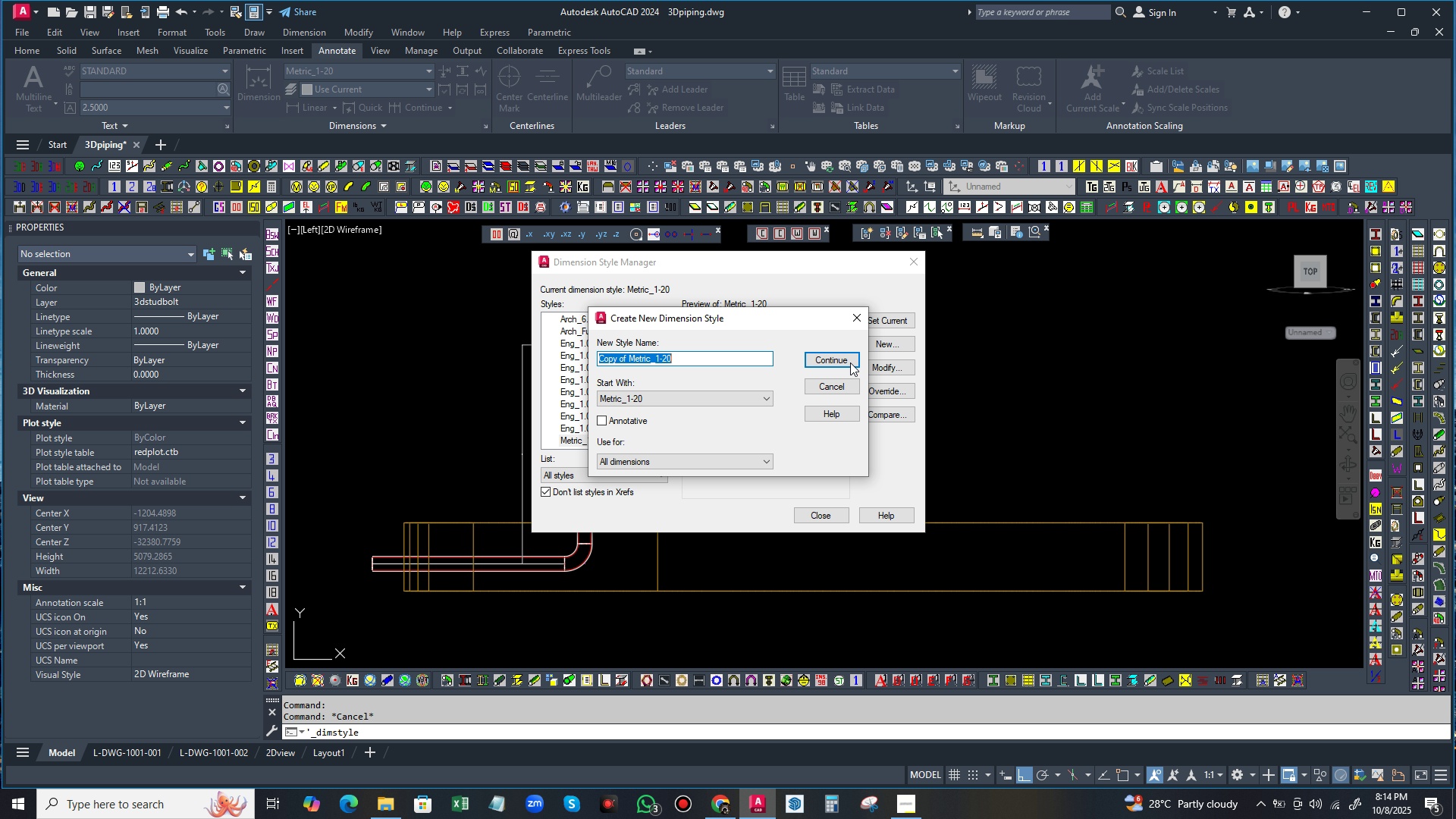 
mouse_move([702, 373])